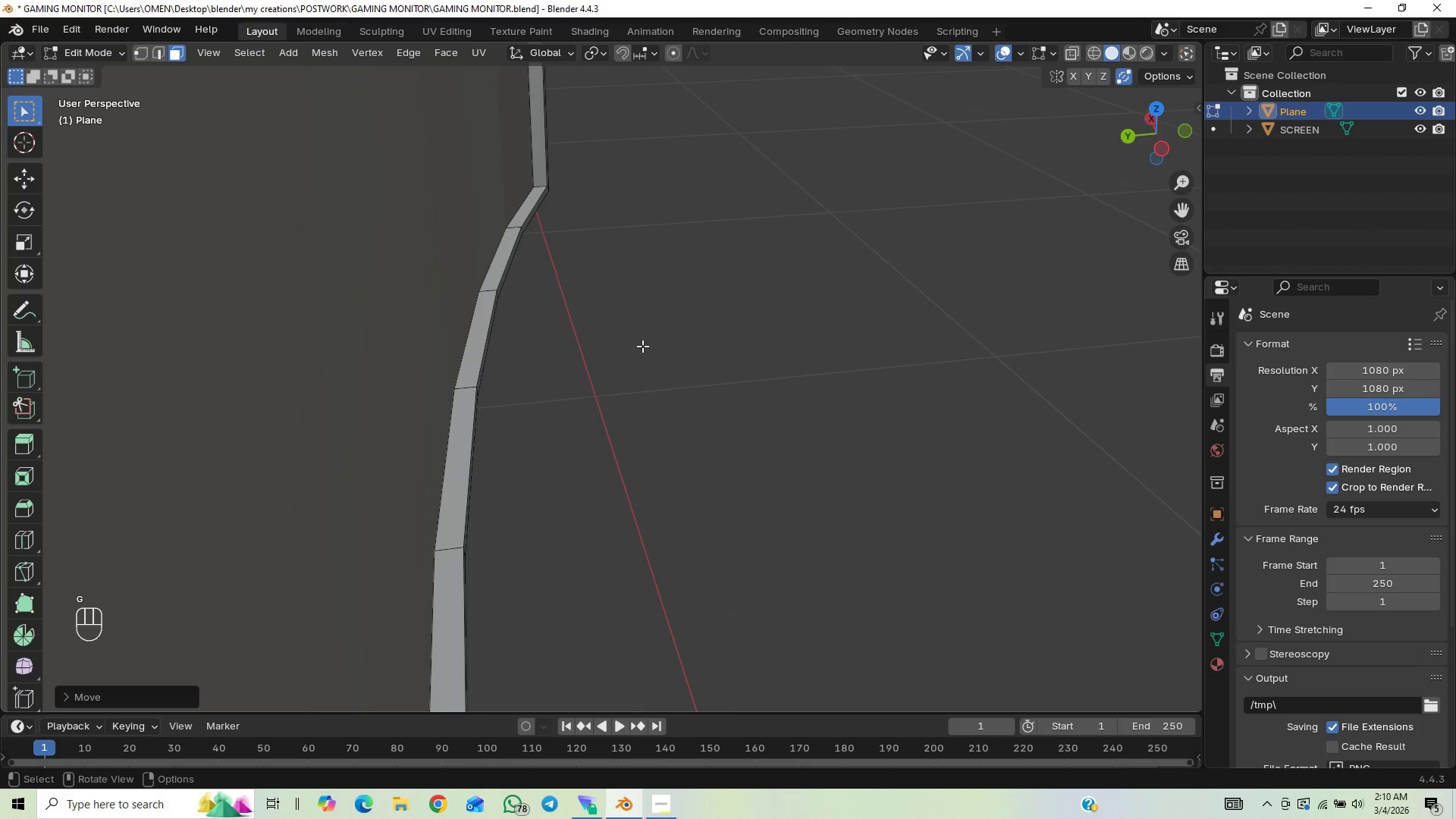 
scroll: coordinate [642, 346], scroll_direction: down, amount: 17.0
 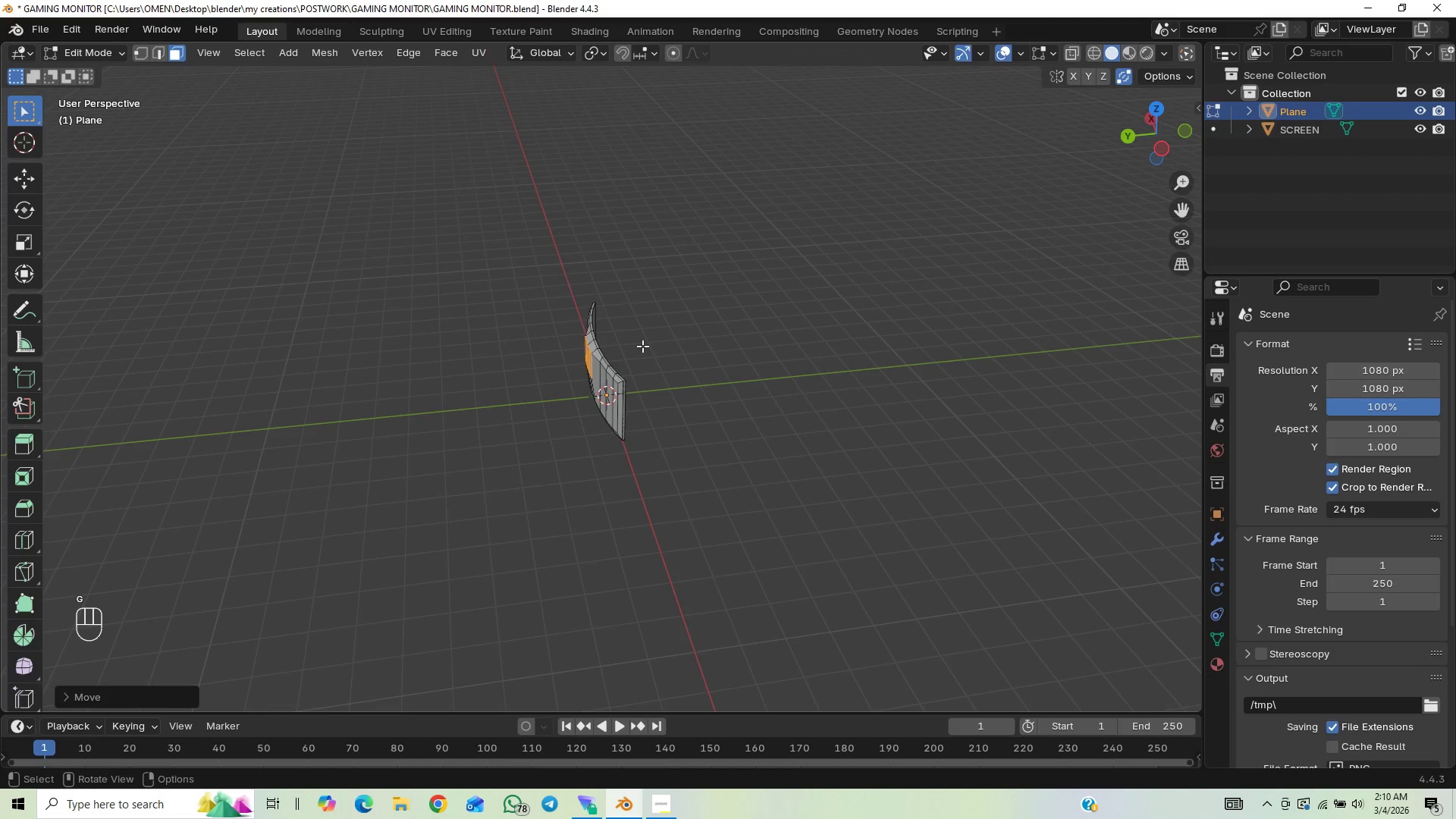 
scroll: coordinate [642, 346], scroll_direction: up, amount: 7.0
 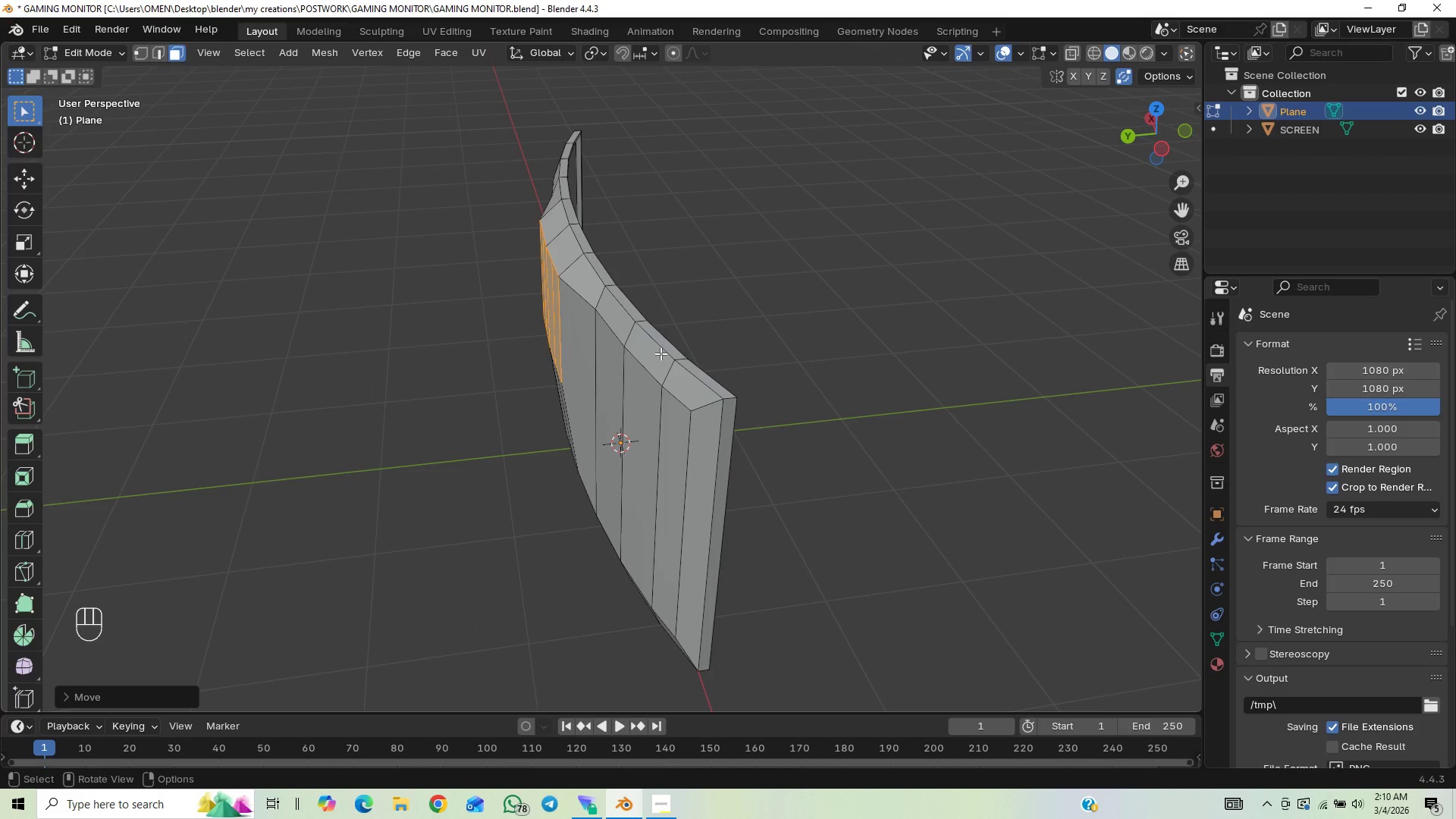 
type(GY)
 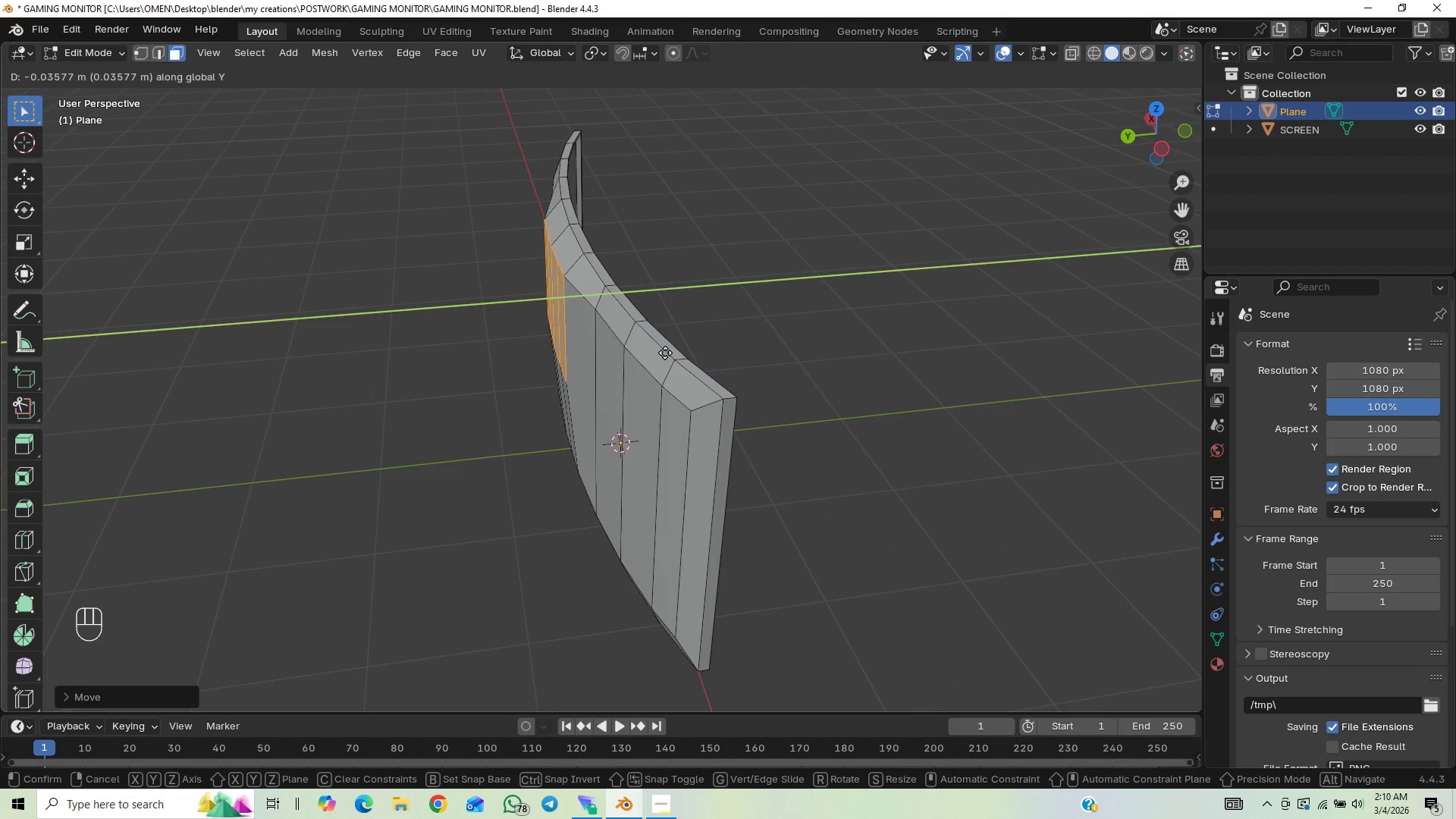 
left_click([668, 352])
 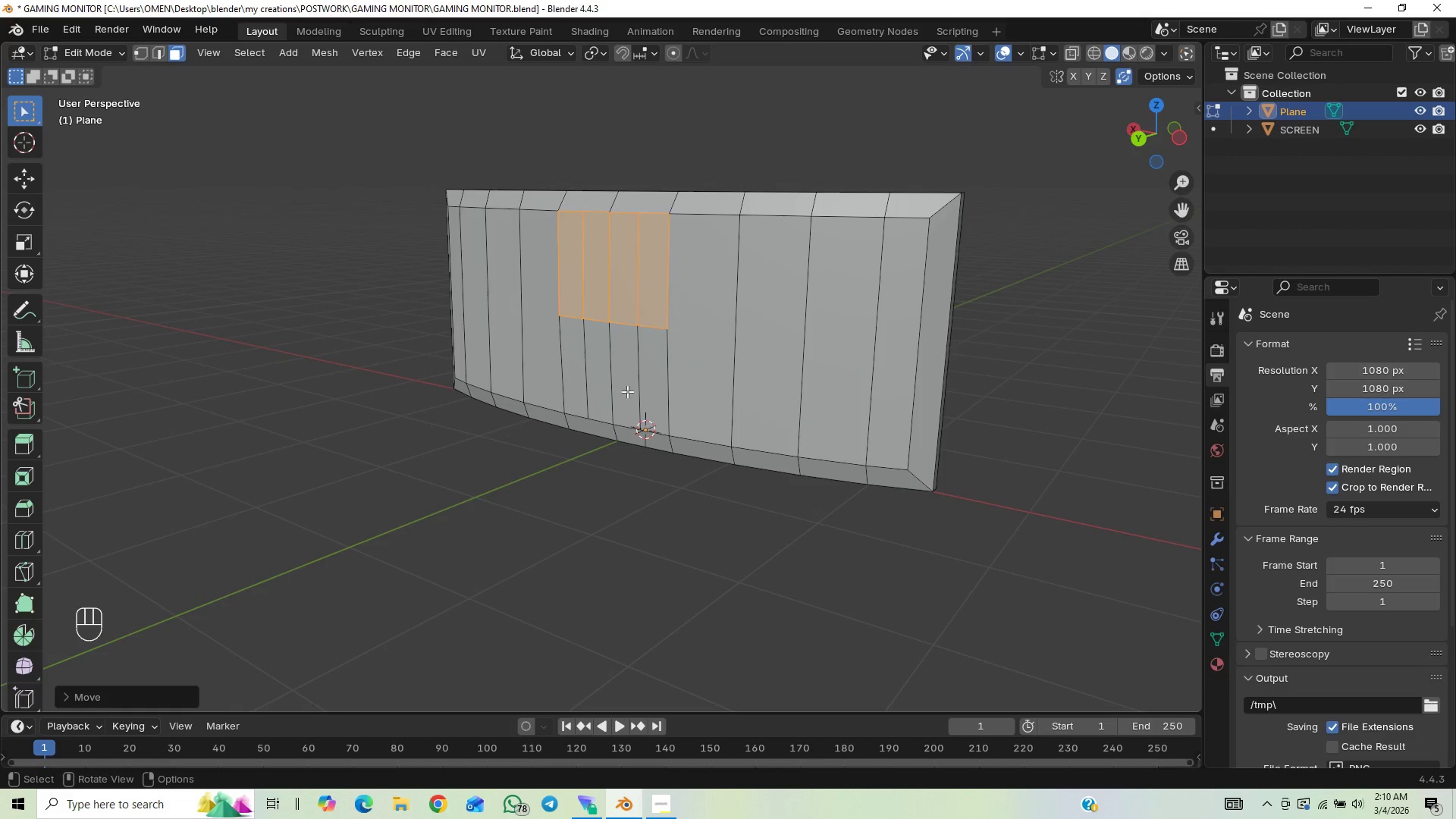 
left_click_drag(start_coordinate=[576, 347], to_coordinate=[648, 385])
 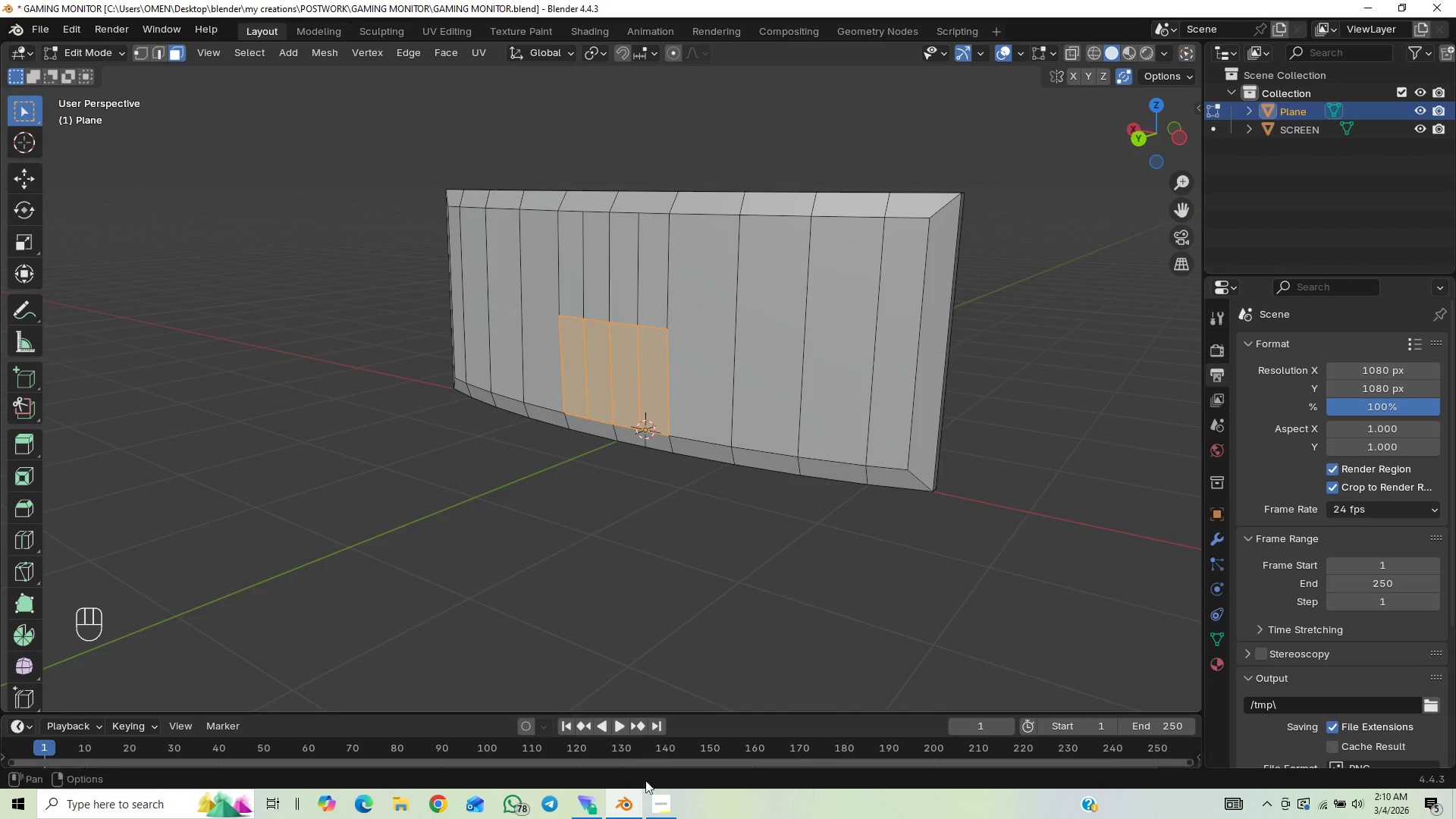 
left_click([664, 805])